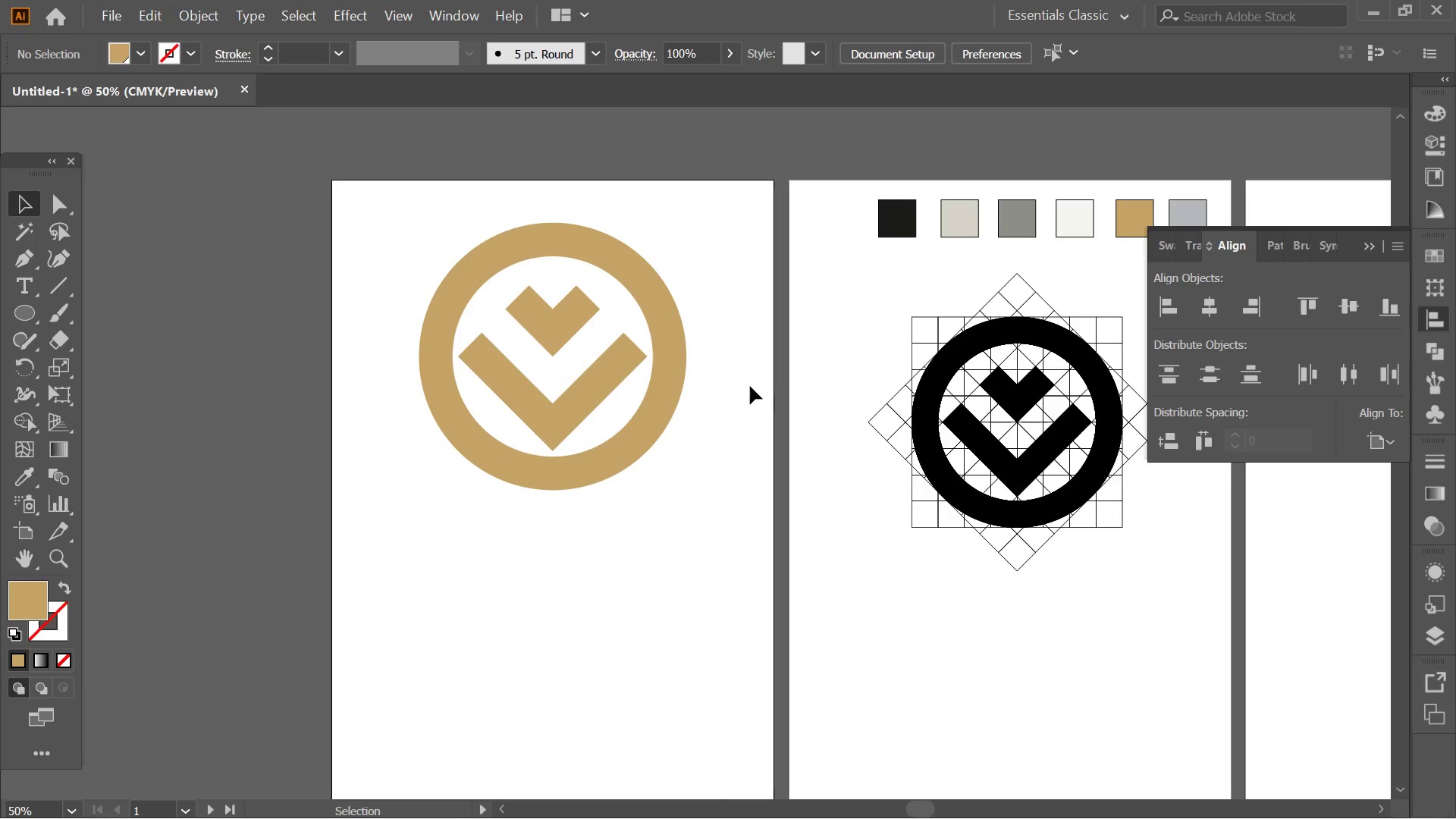 
key(Space)
 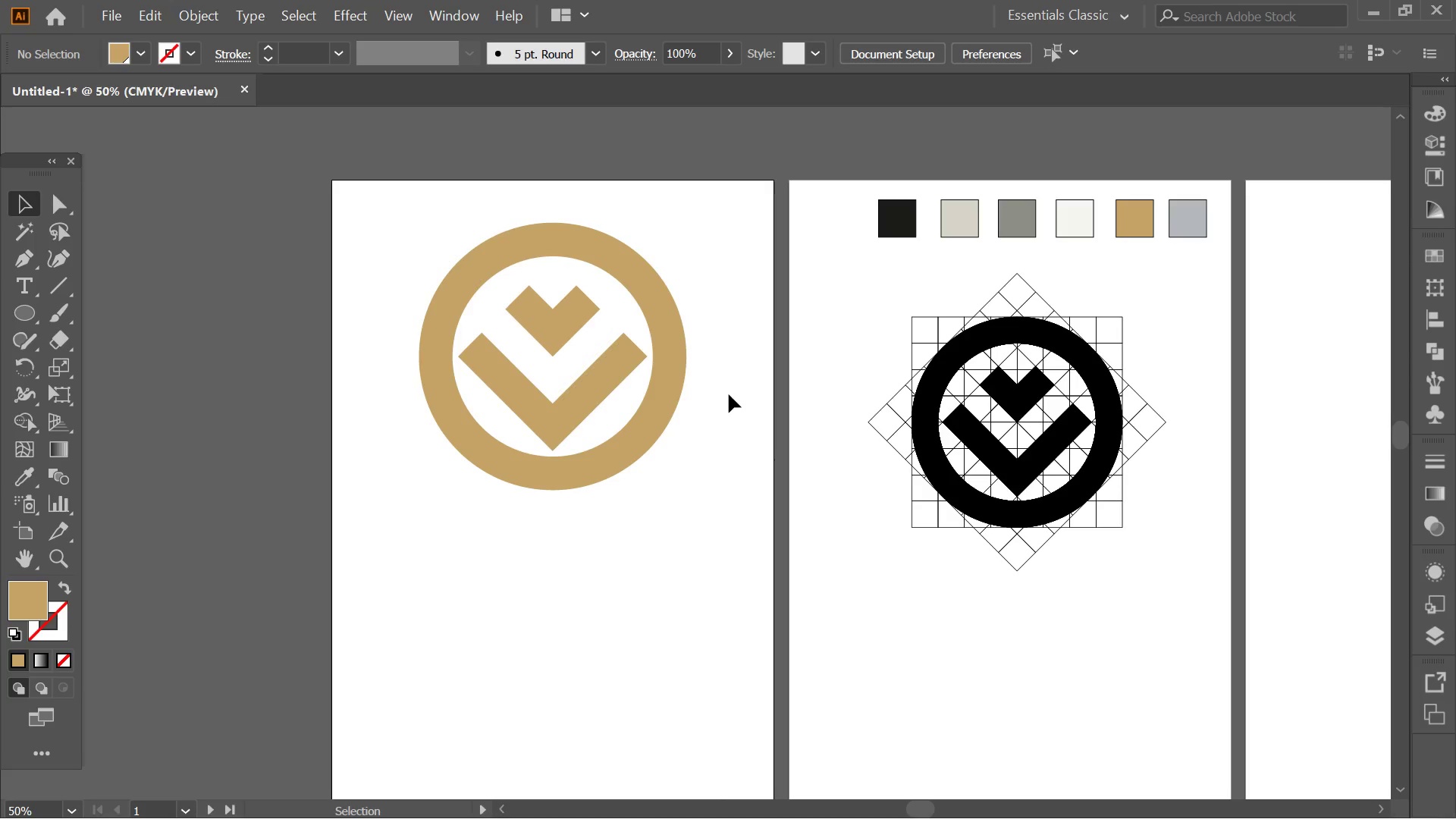 
hold_key(key=Space, duration=1.5)
 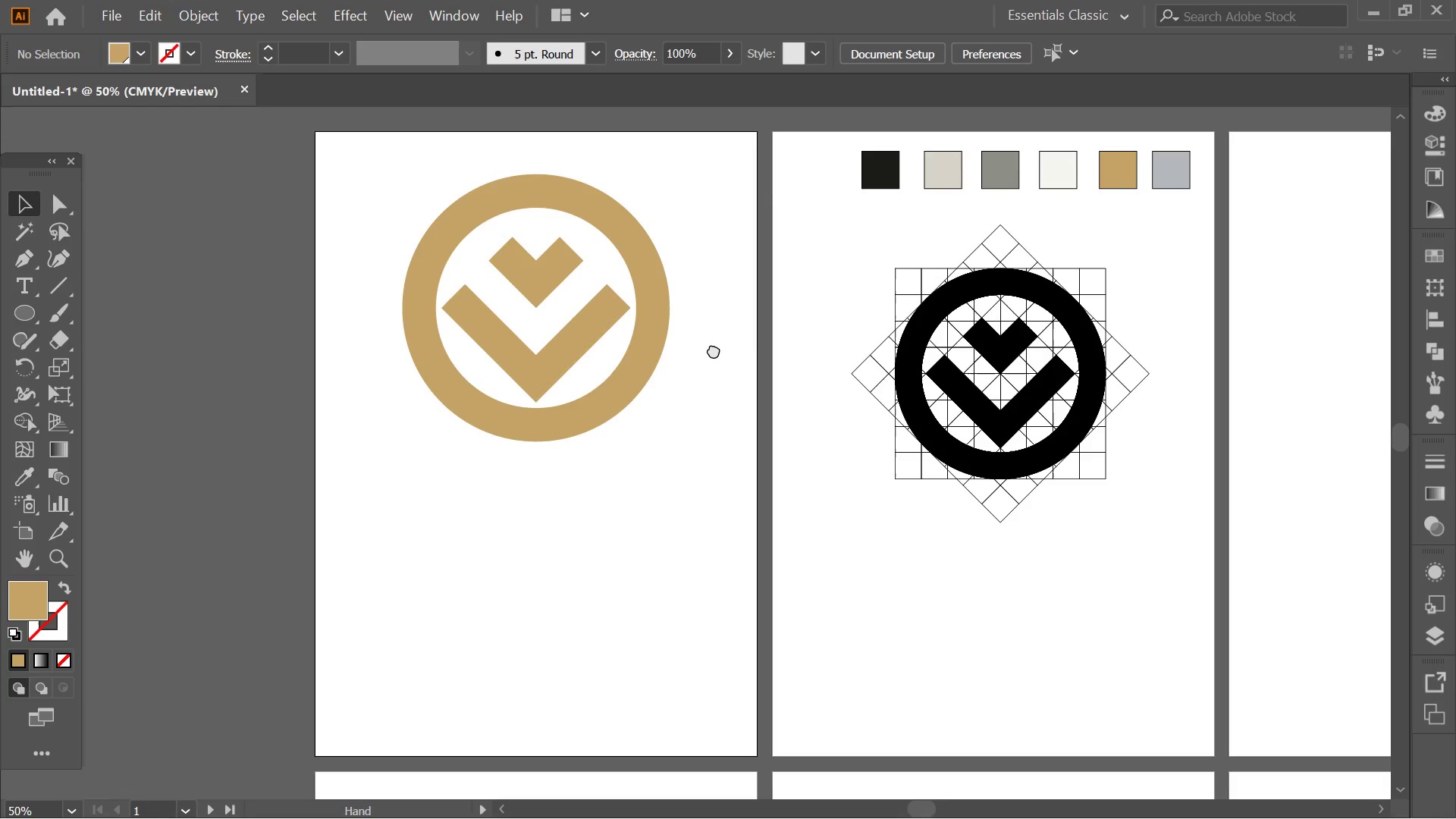 
left_click_drag(start_coordinate=[729, 394], to_coordinate=[714, 350])
 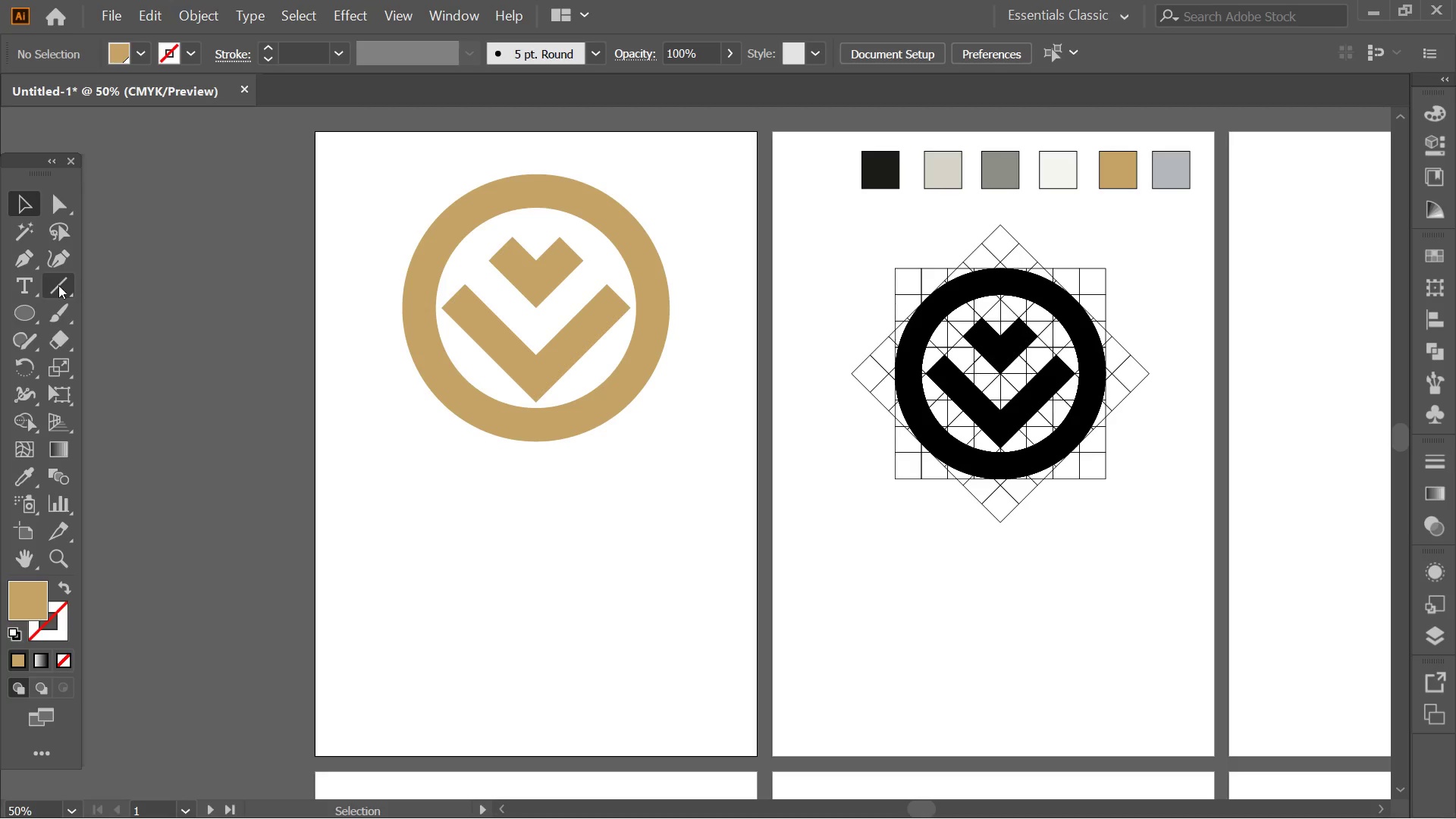 
hold_key(key=Space, duration=0.75)
 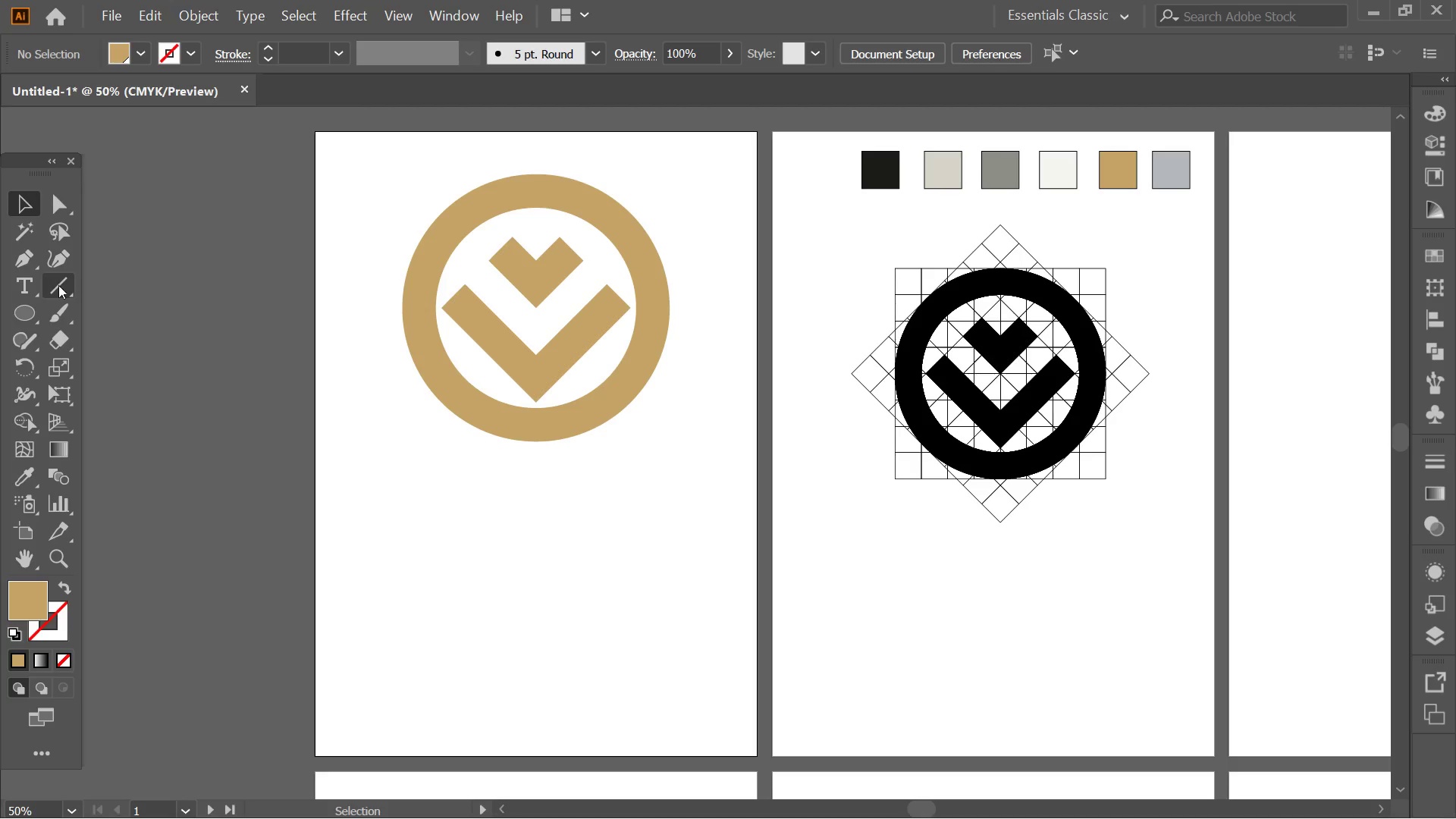 
hold_key(key=Space, duration=15.75)
 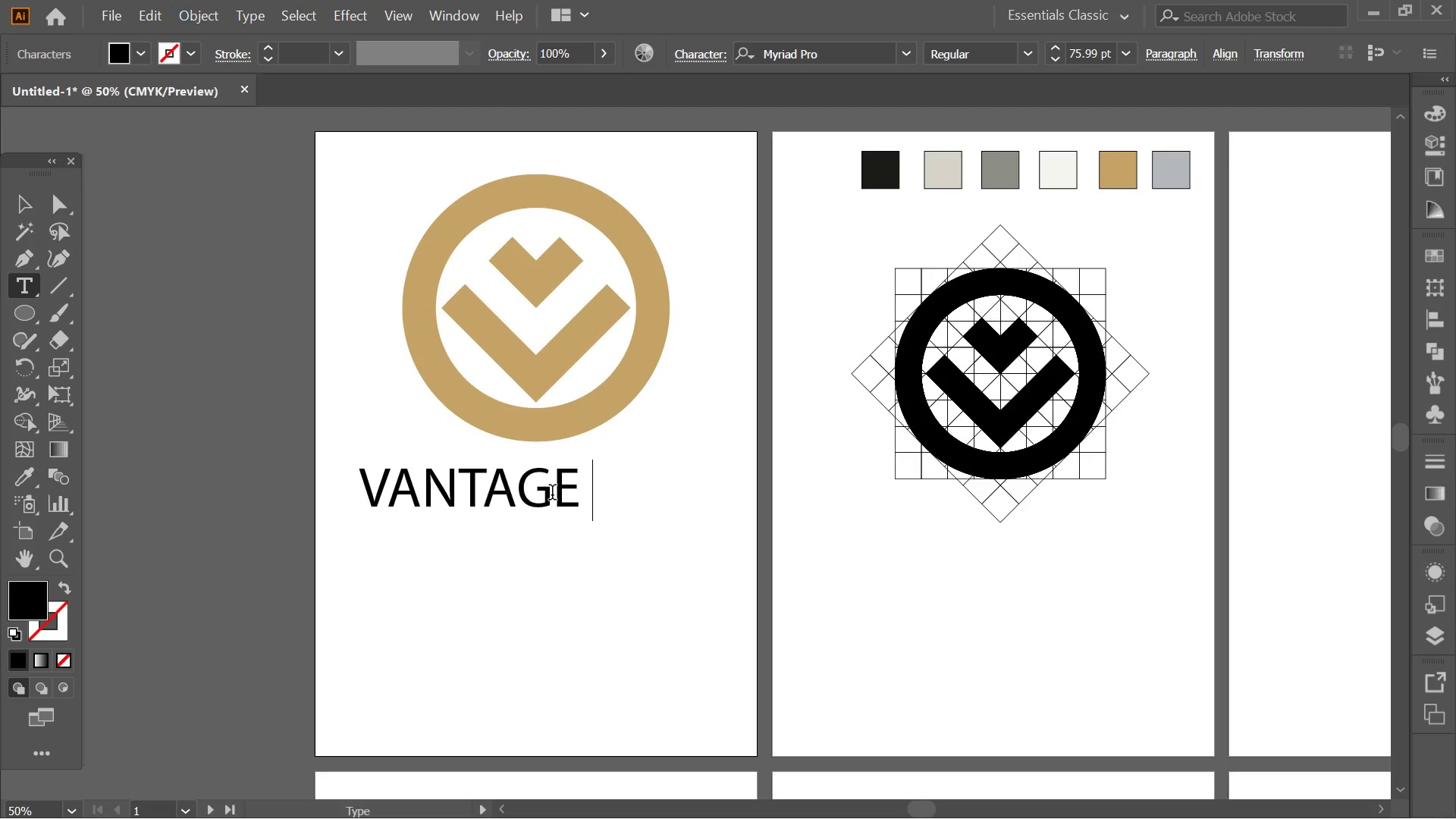 
left_click([34, 275])
 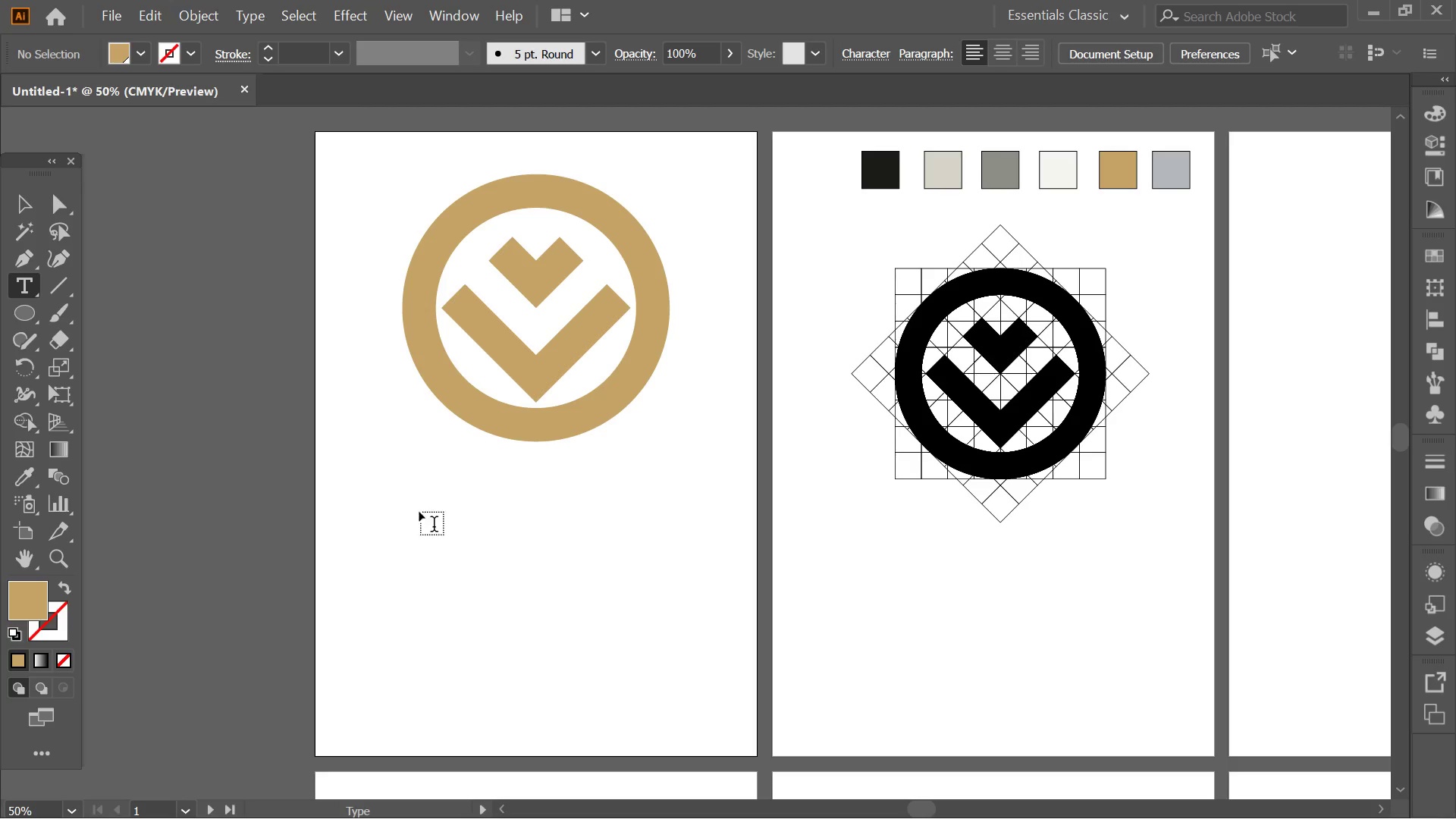 
left_click([488, 493])
 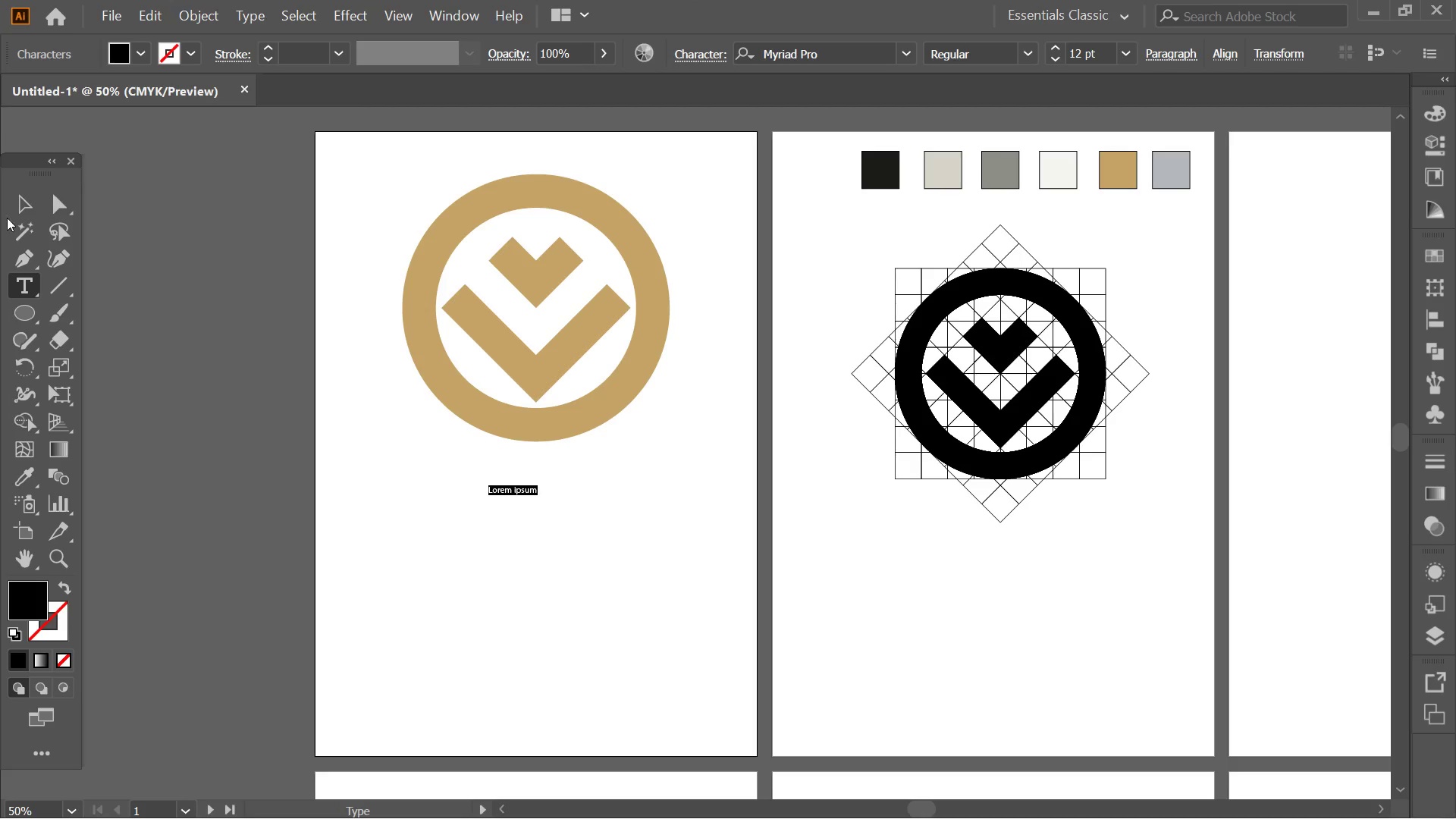 
left_click([14, 197])
 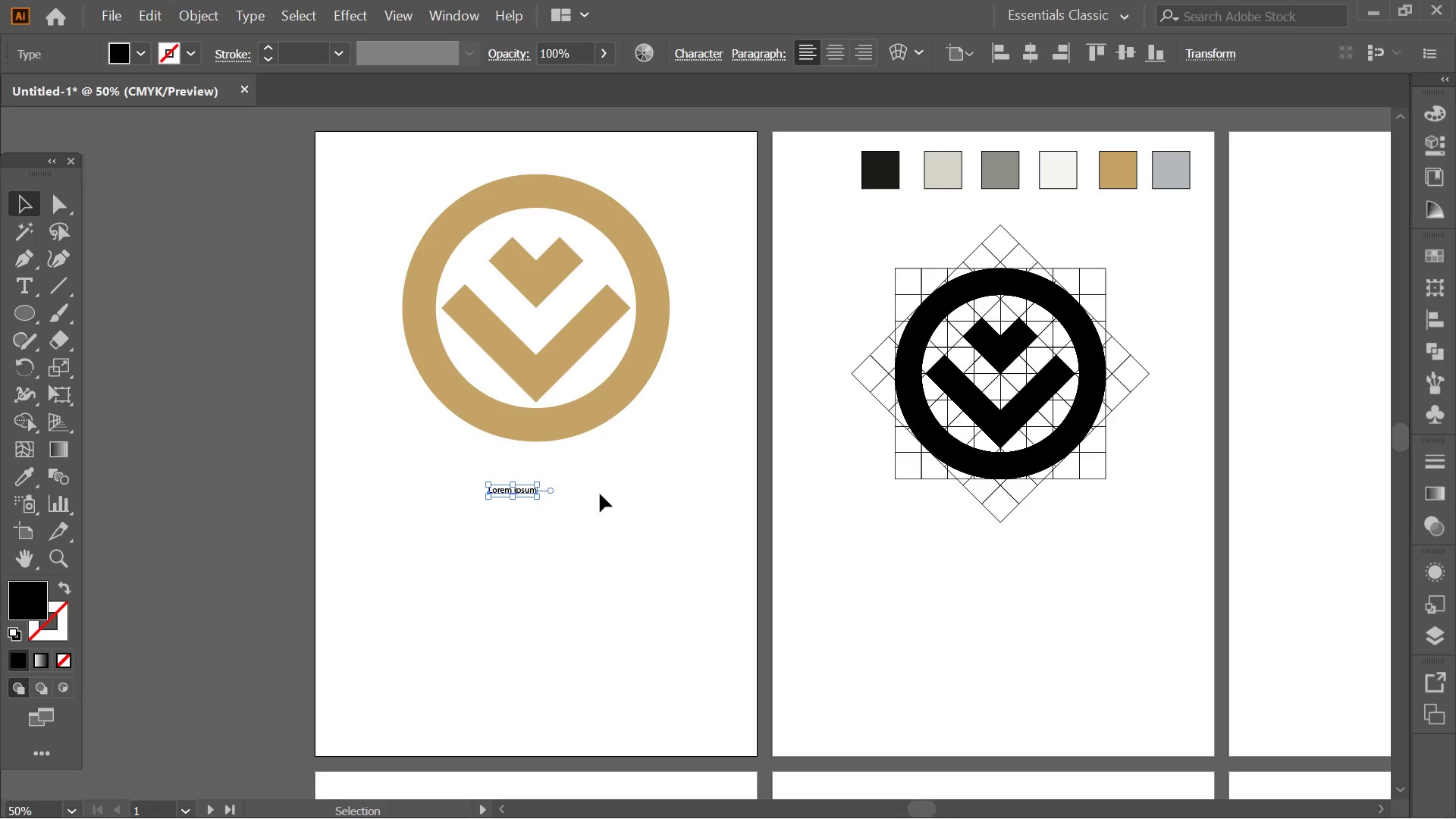 
hold_key(key=ShiftLeft, duration=2.03)
hold_key(key=AltLeft, duration=1.86)
left_click_drag(start_coordinate=[538, 499], to_coordinate=[668, 600])
 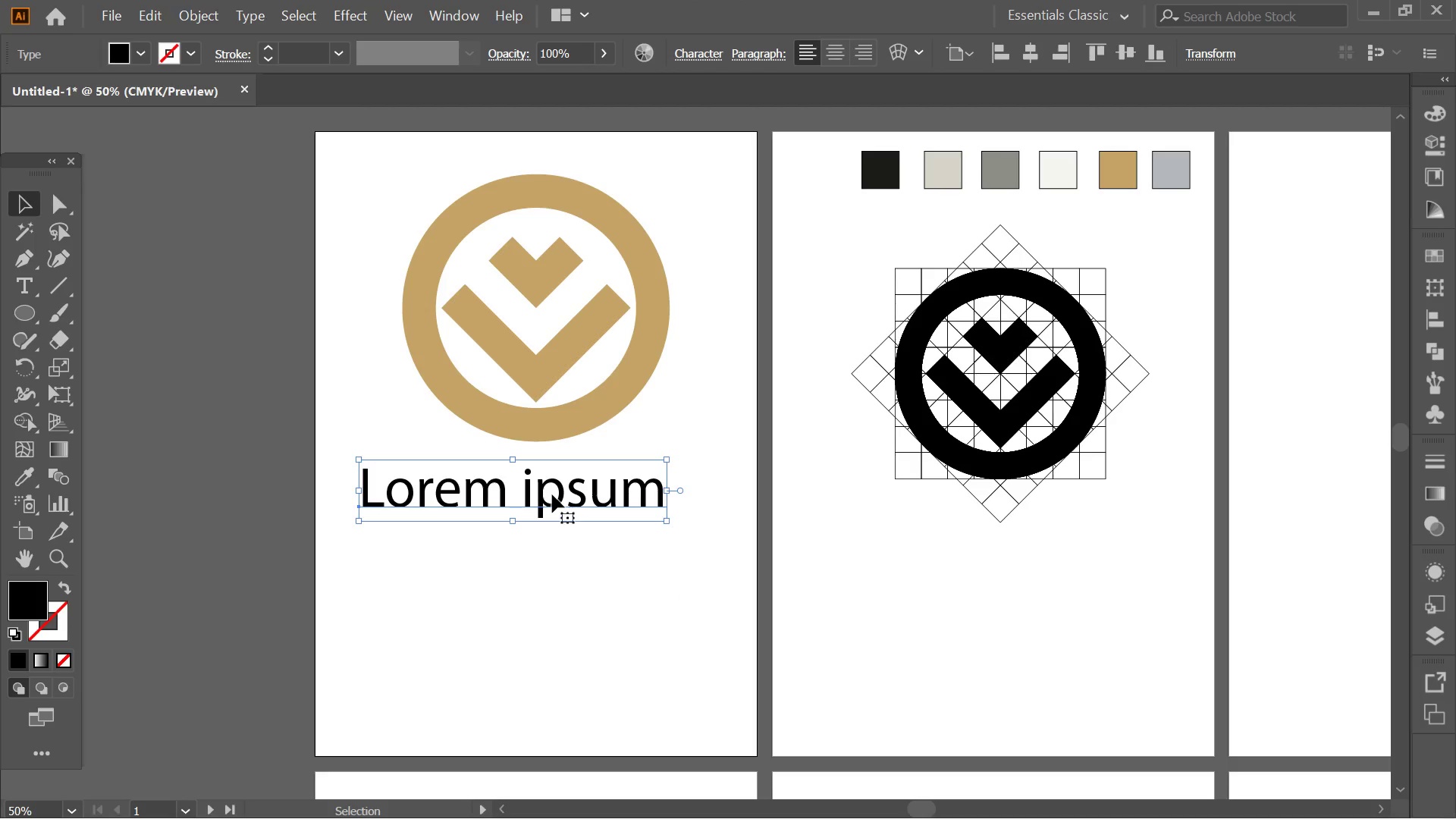 
double_click([552, 494])
 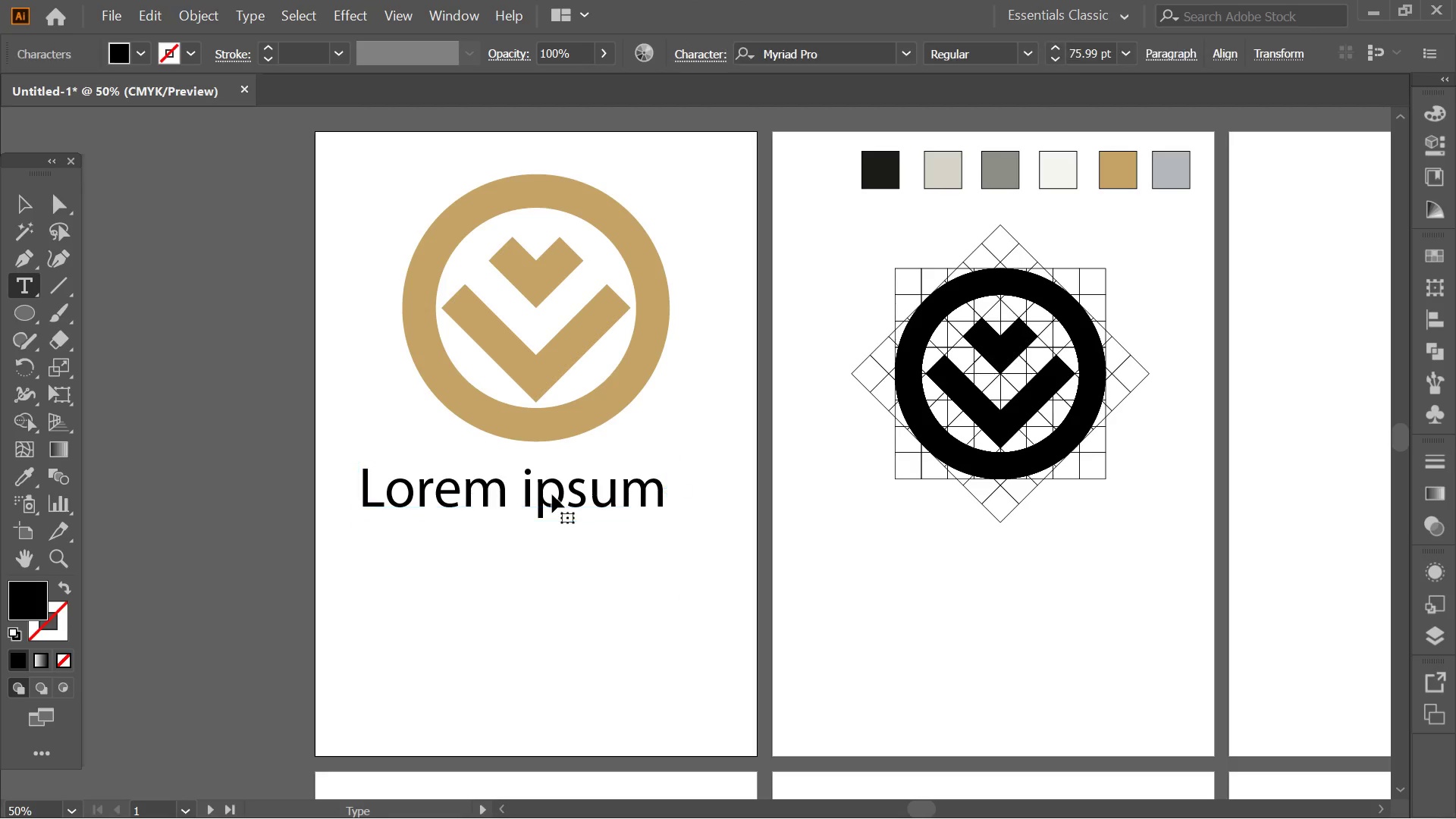 
triple_click([552, 494])
 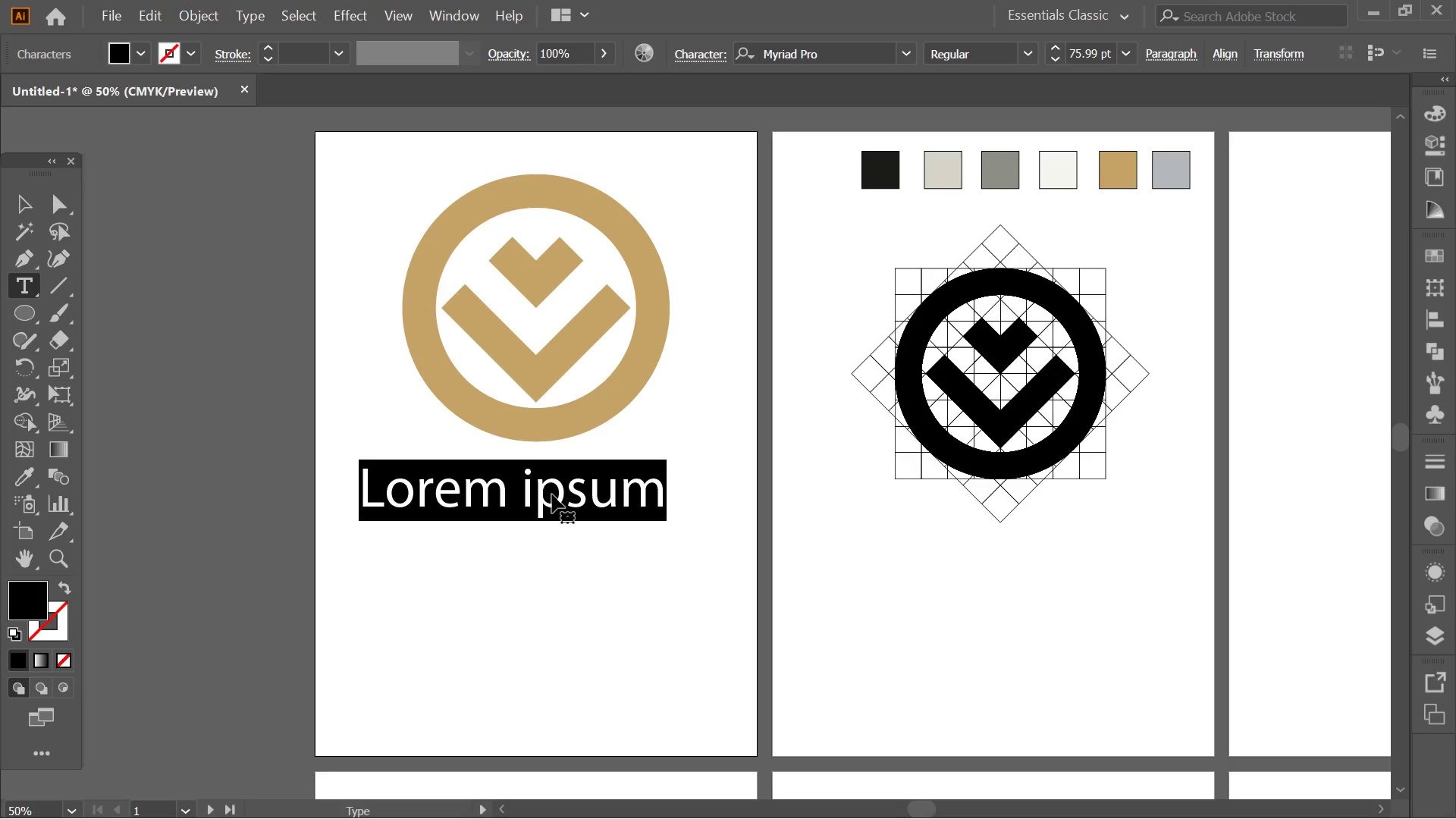 
type(VI)
key(Backspace)
type(ANTAGE)
 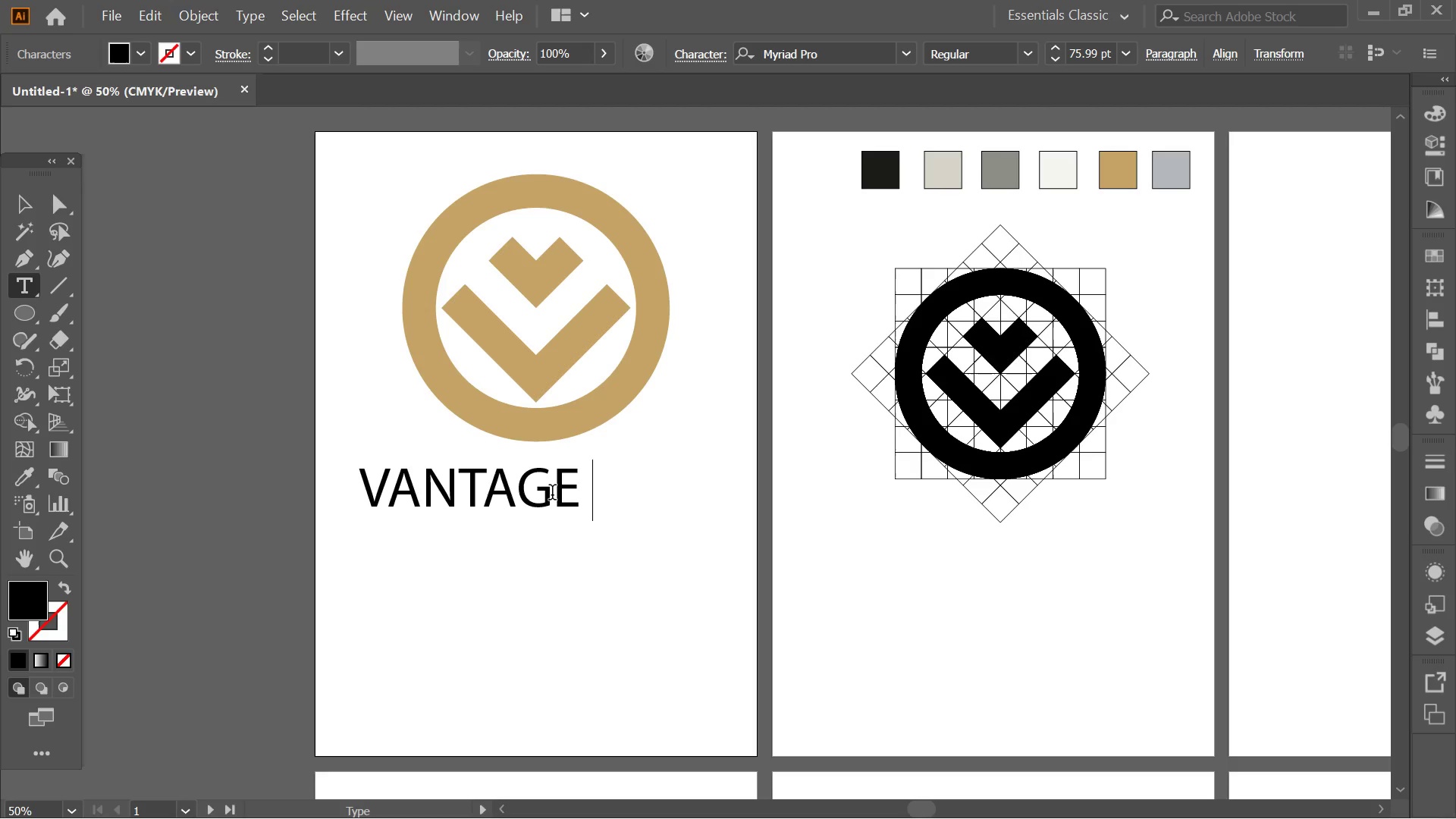 
key(Enter)
 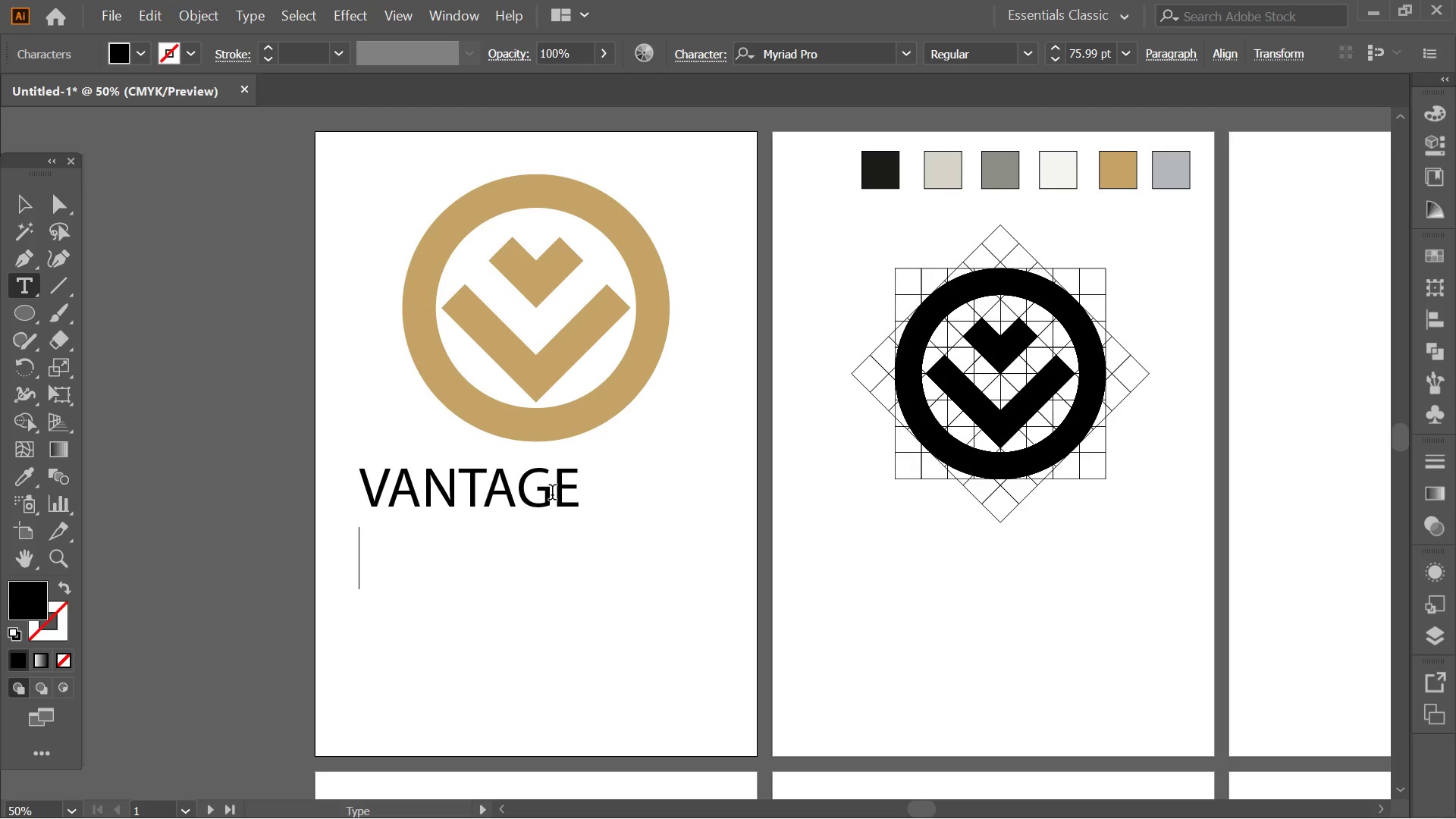 
type(& VAULT)
 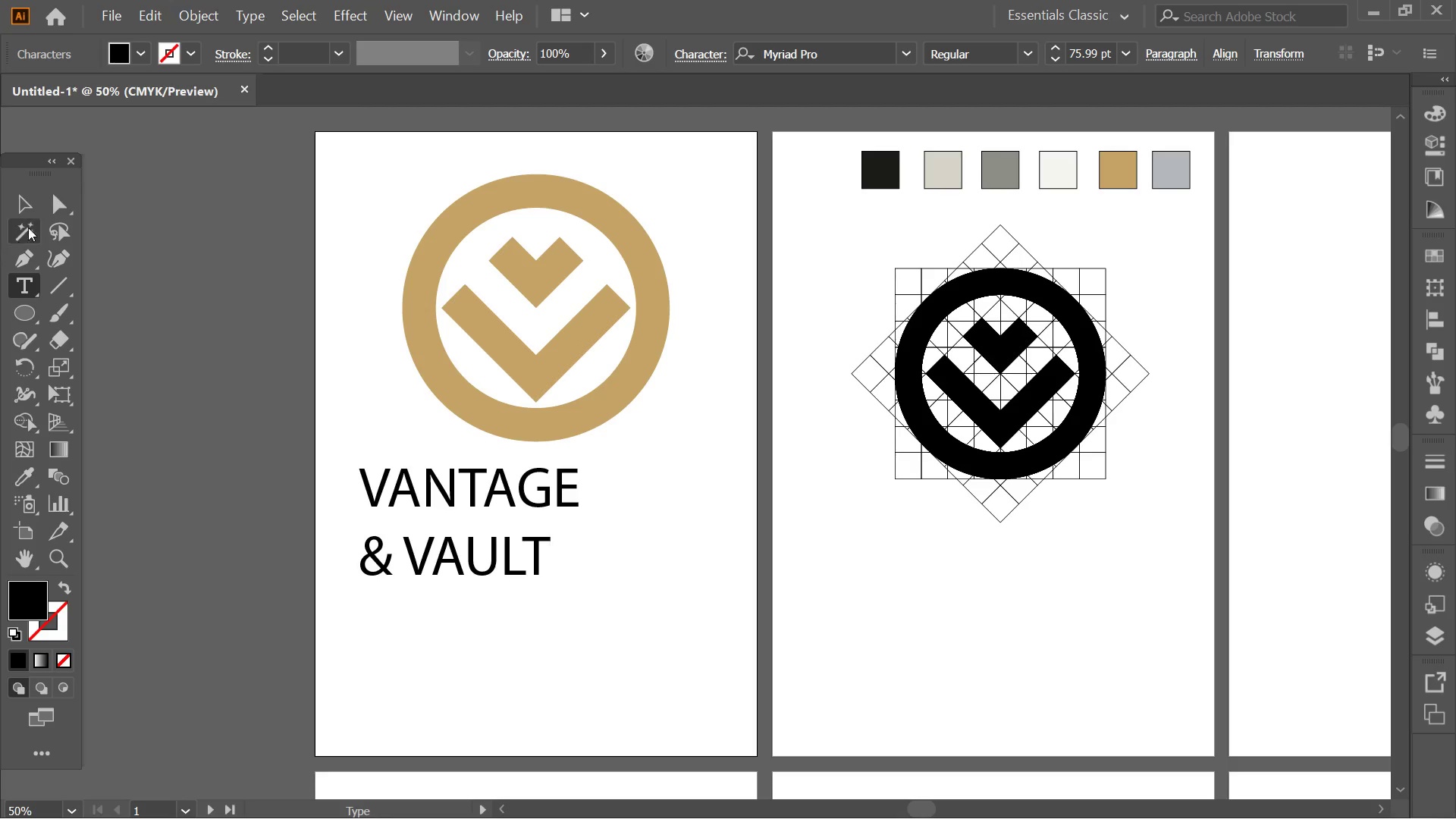 
left_click([11, 193])
 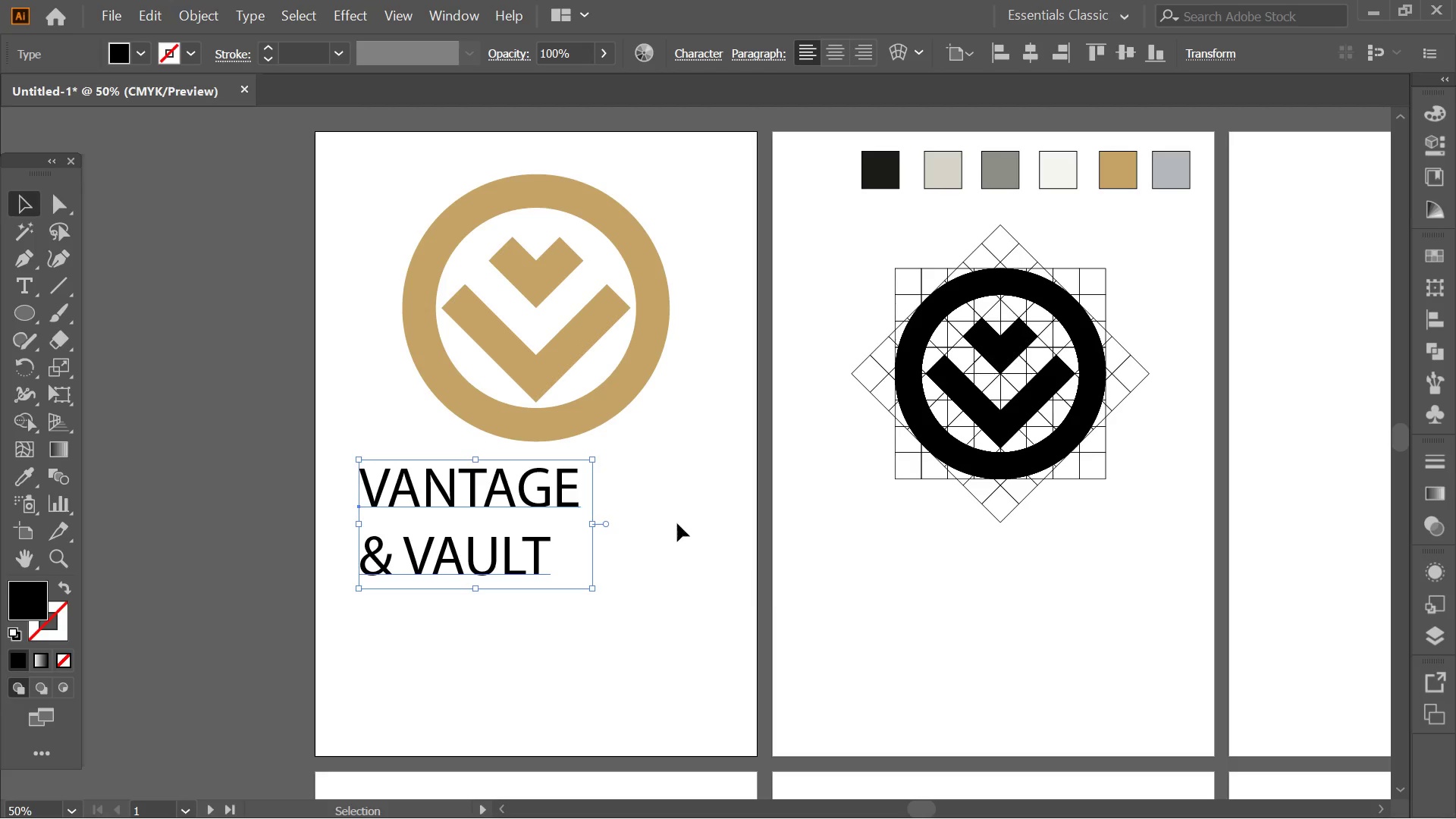 
left_click([657, 496])
 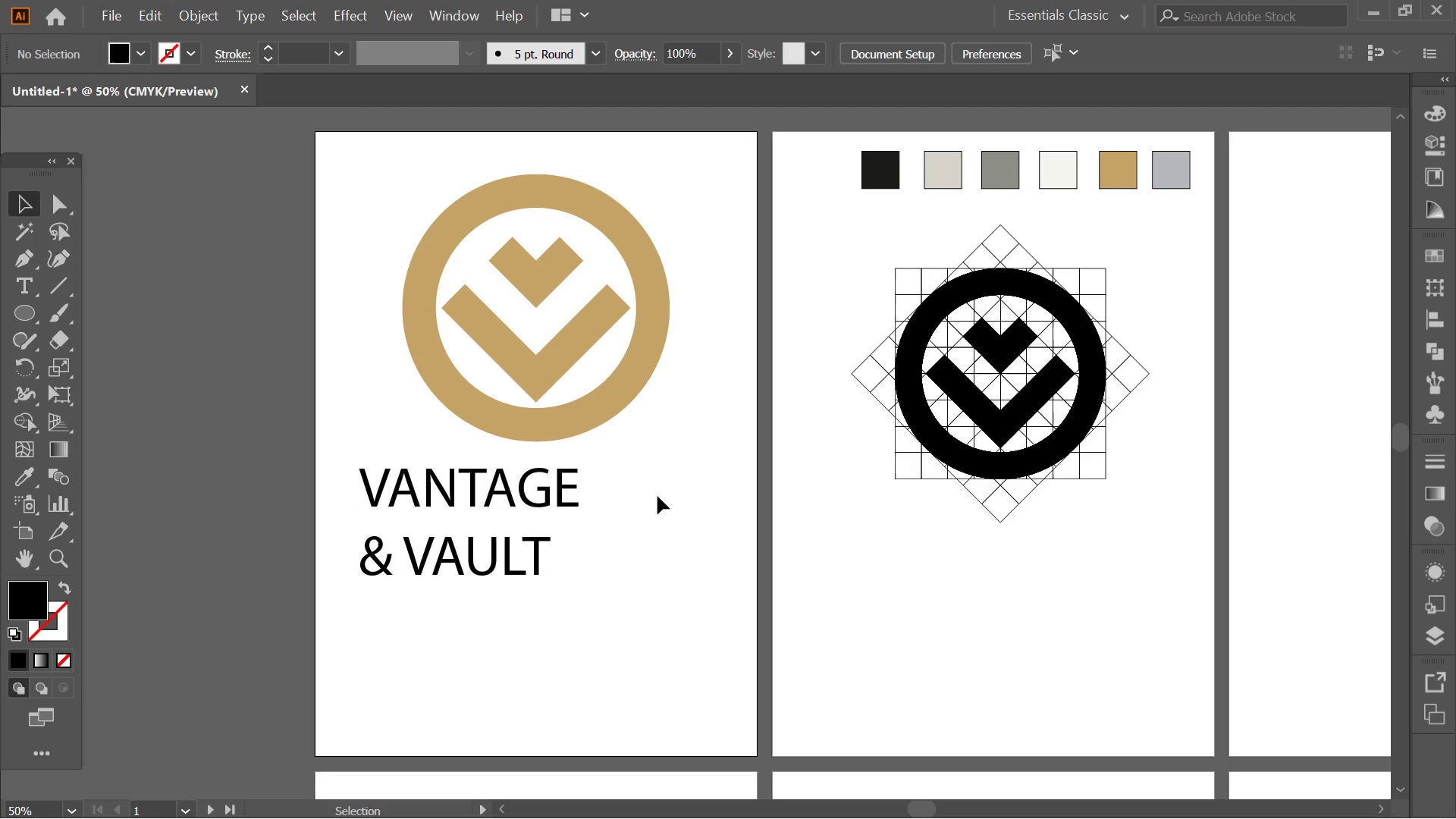 
key(Alt+AltLeft)
 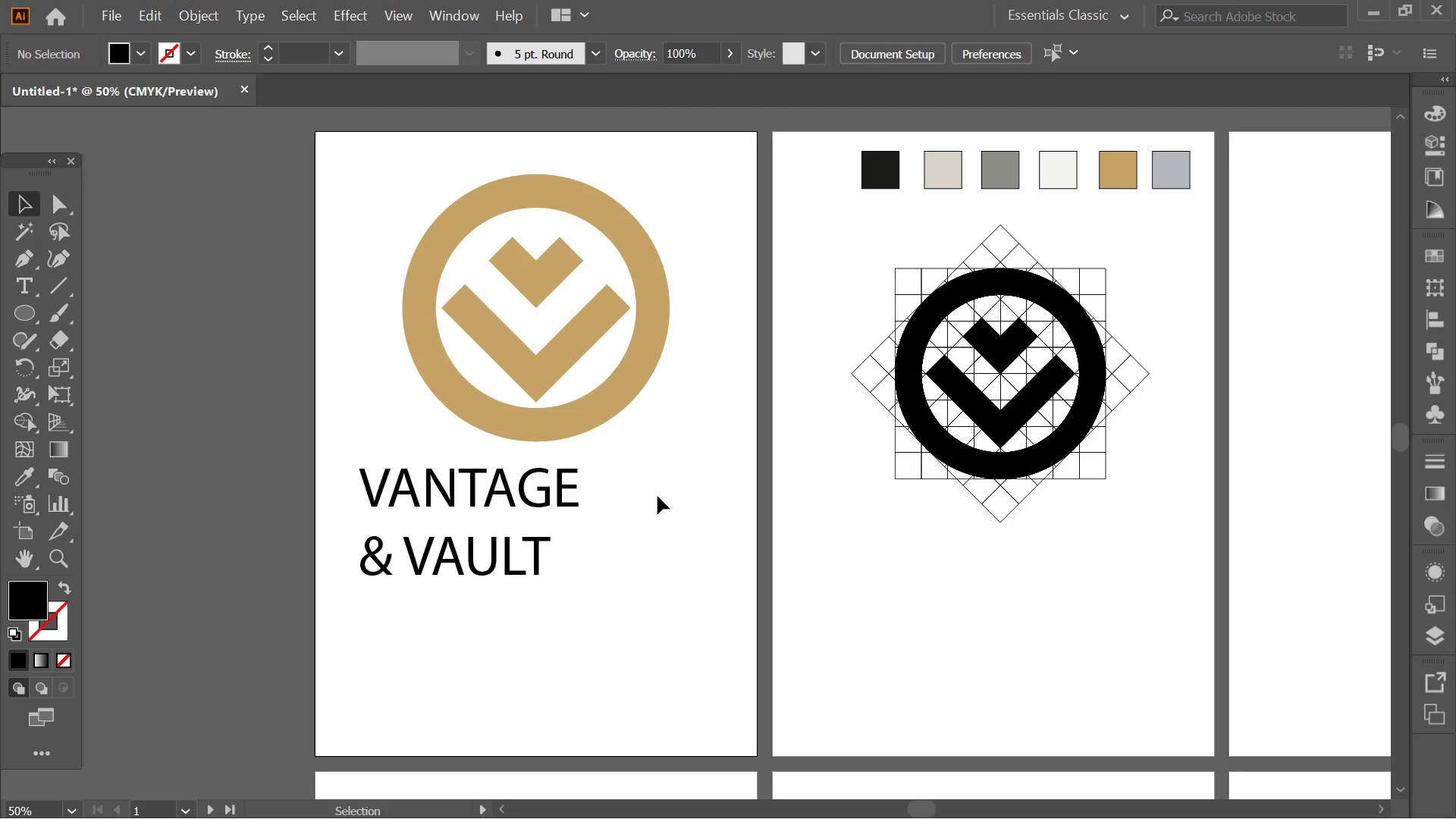 
key(Alt+Tab)